 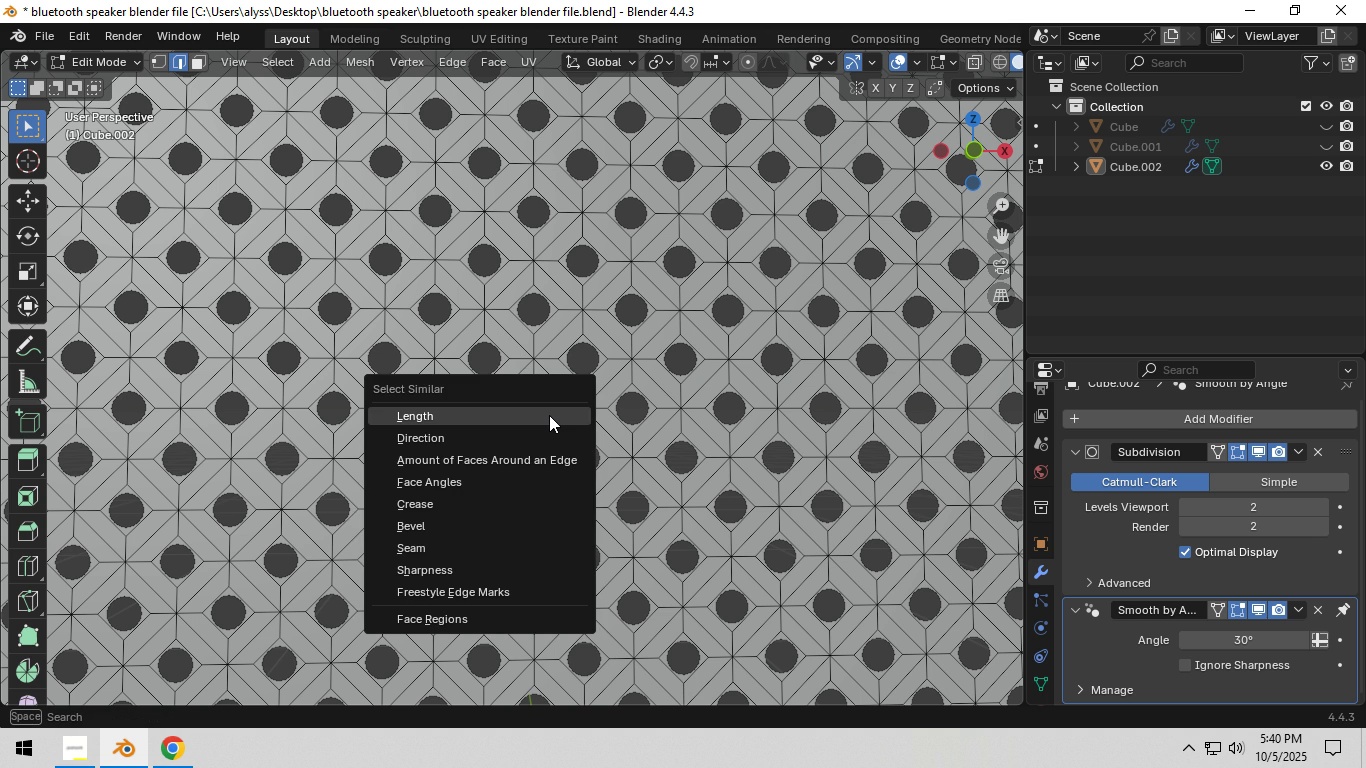 
left_click([536, 461])
 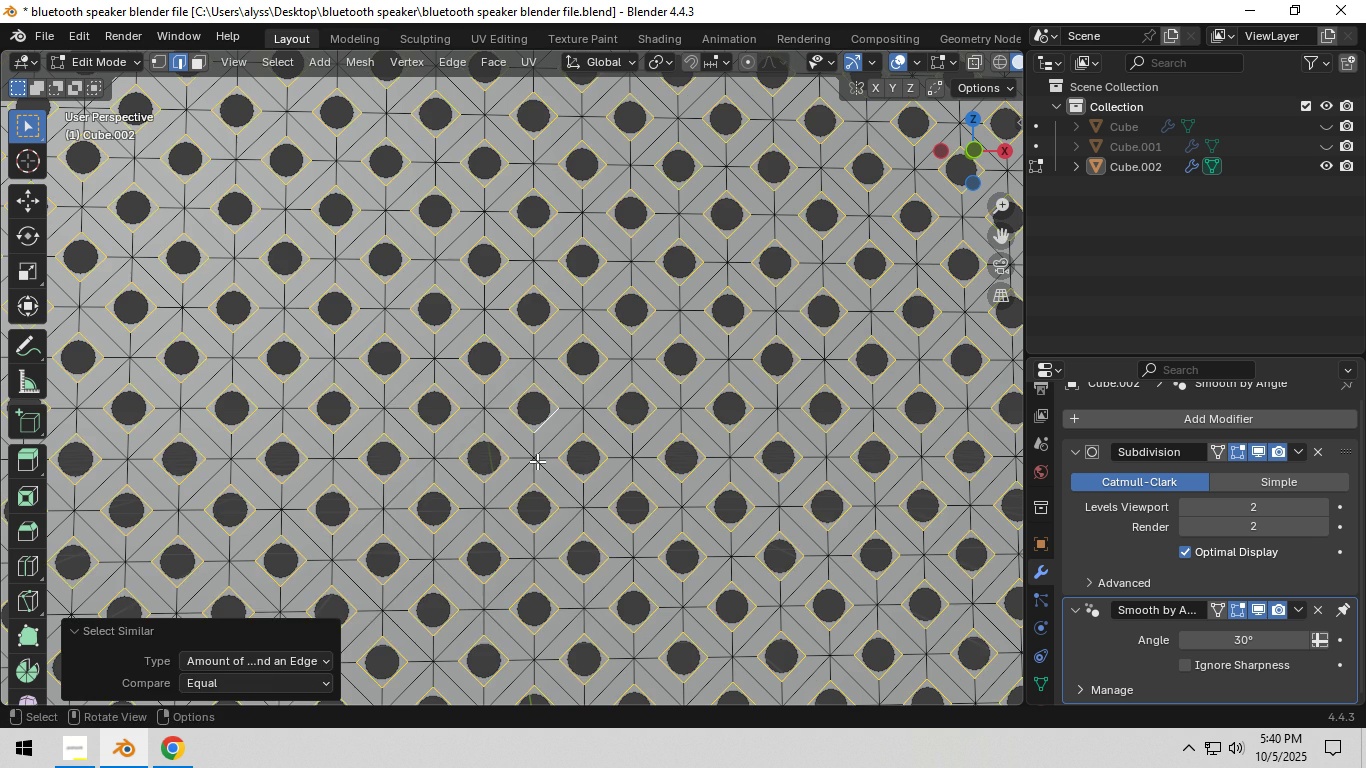 
scroll: coordinate [538, 461], scroll_direction: down, amount: 7.0
 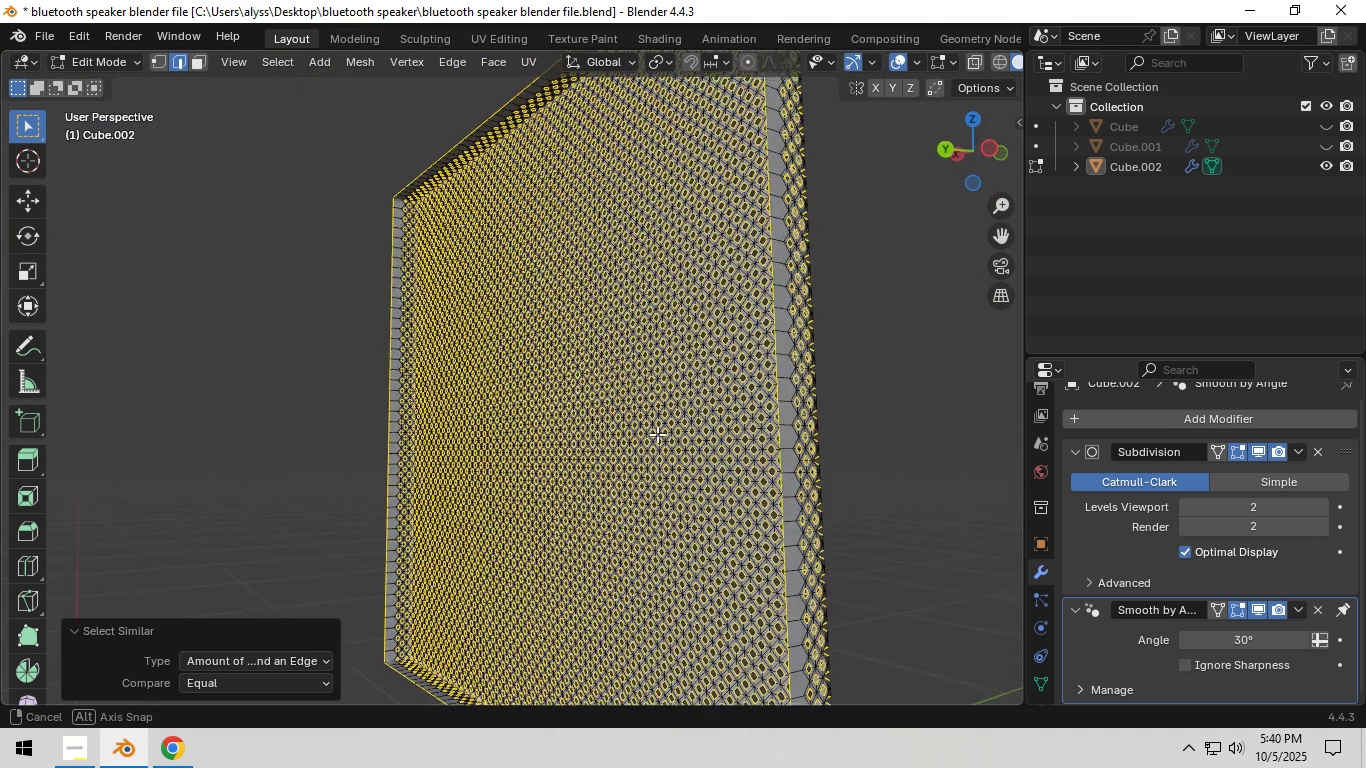 
scroll: coordinate [600, 427], scroll_direction: up, amount: 3.0
 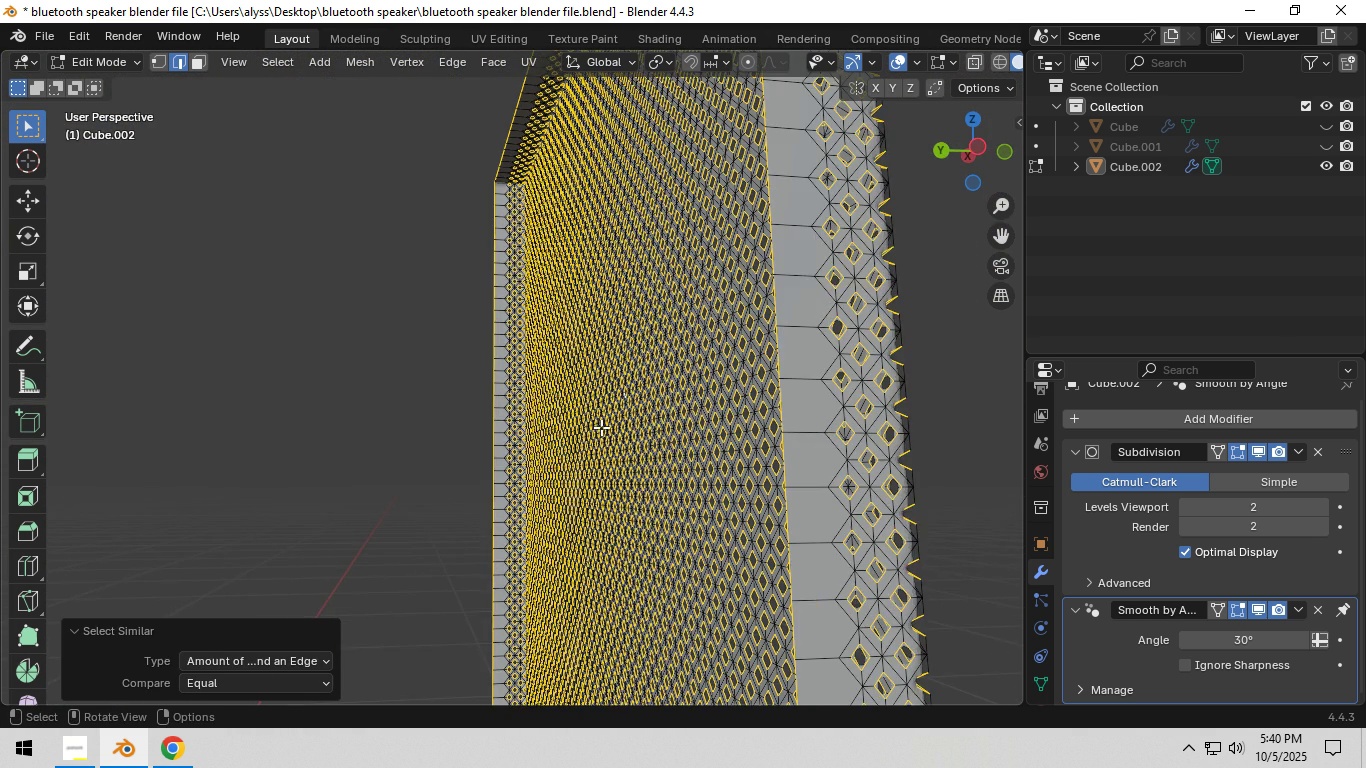 
scroll: coordinate [601, 427], scroll_direction: down, amount: 5.0